 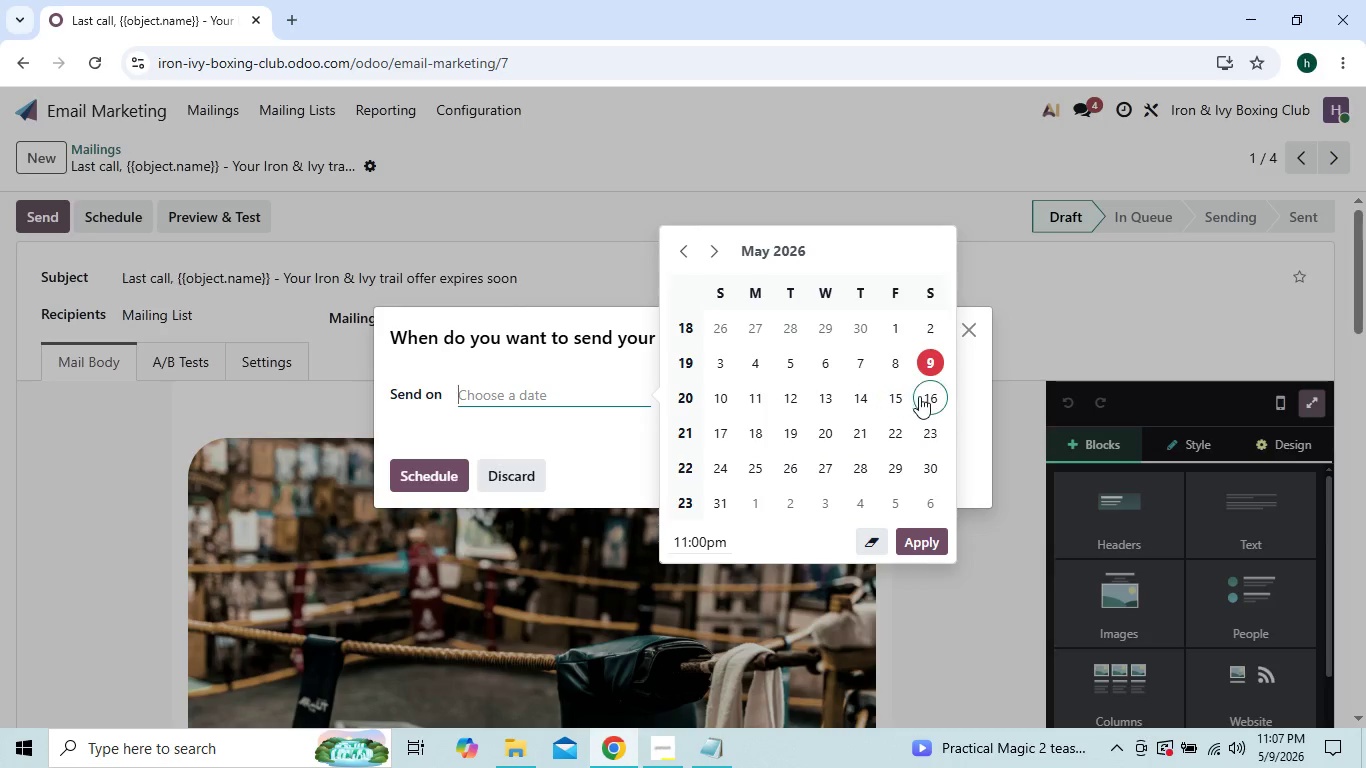 
left_click([817, 432])
 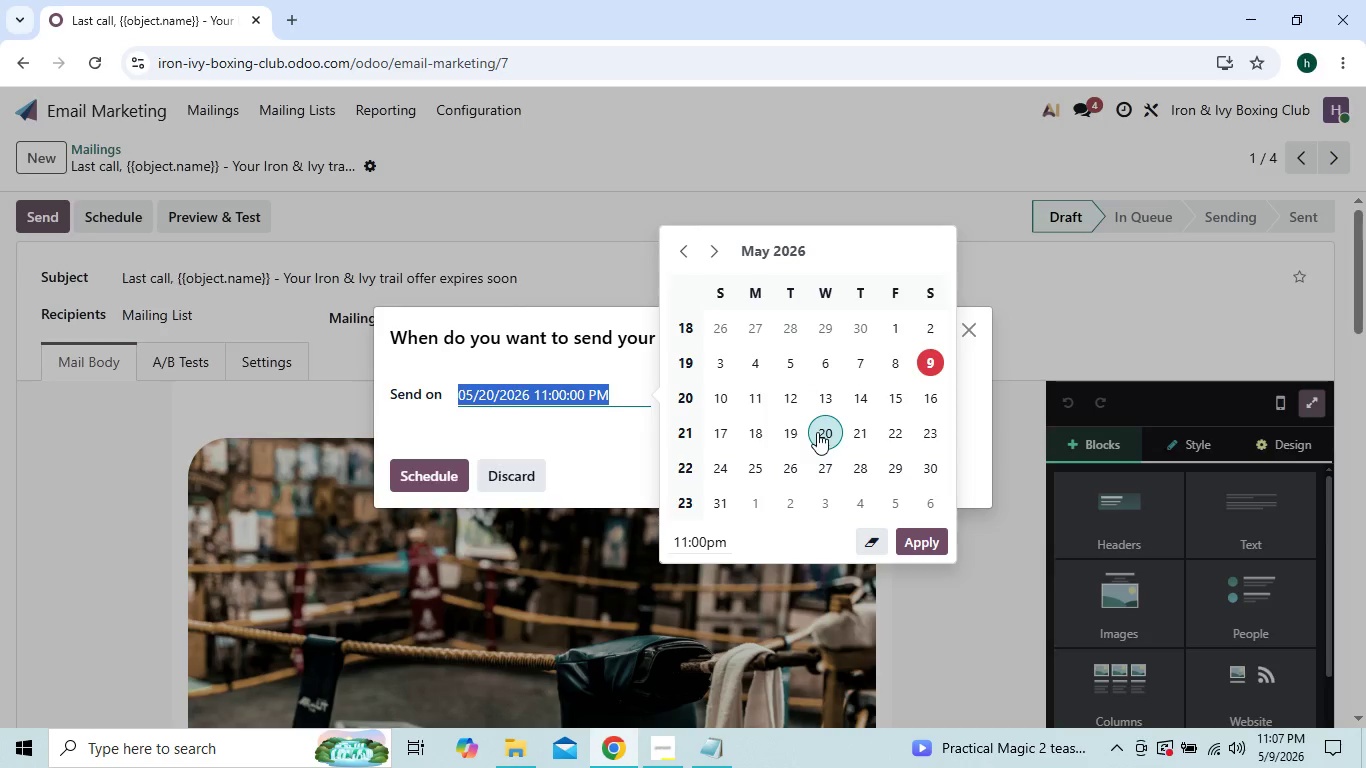 
wait(6.95)
 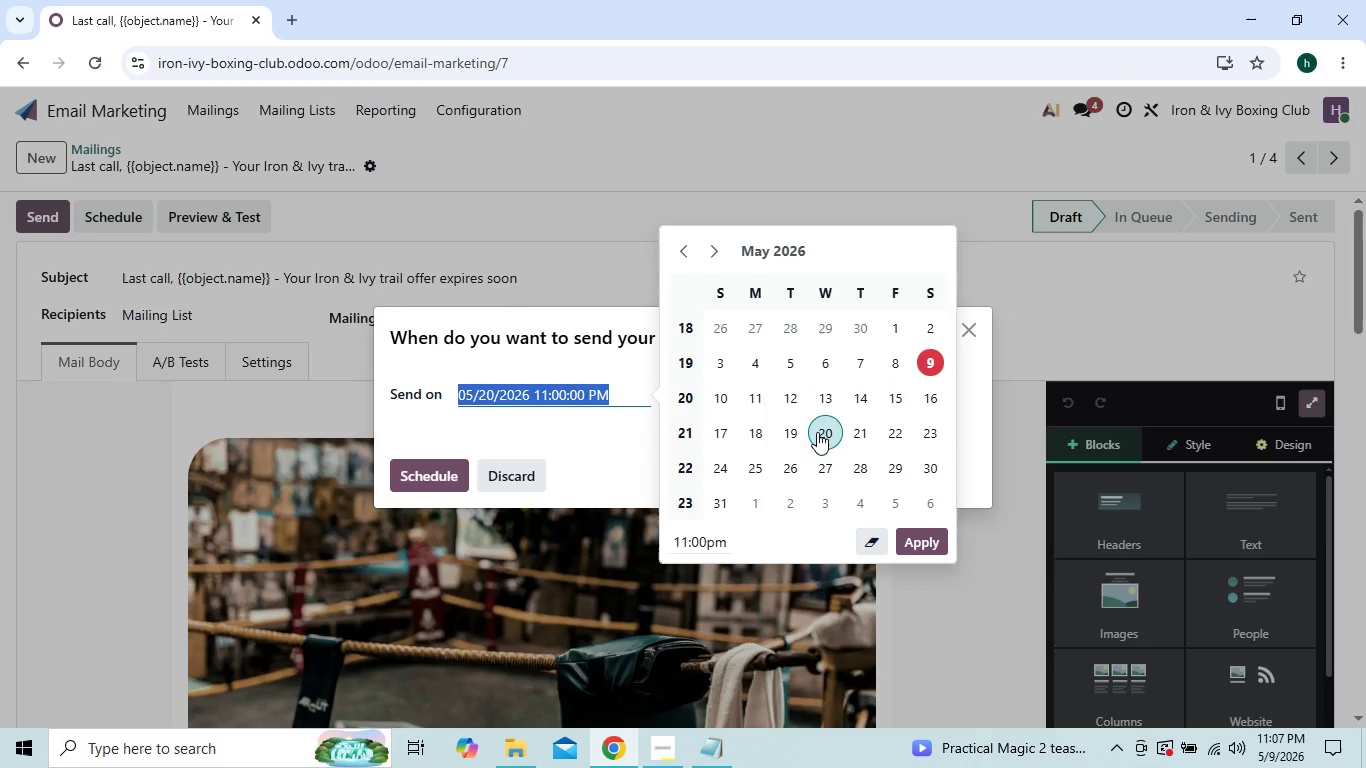 
left_click([714, 395])
 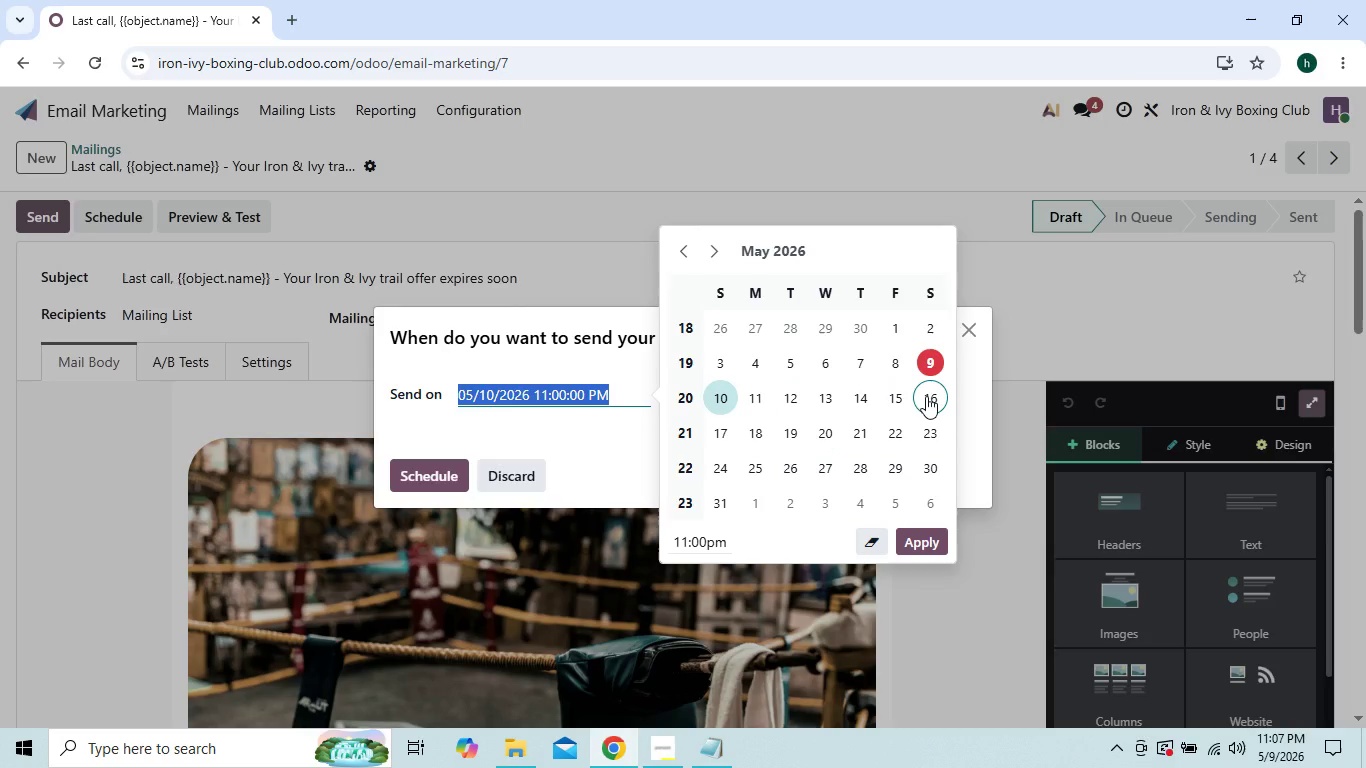 
wait(9.76)
 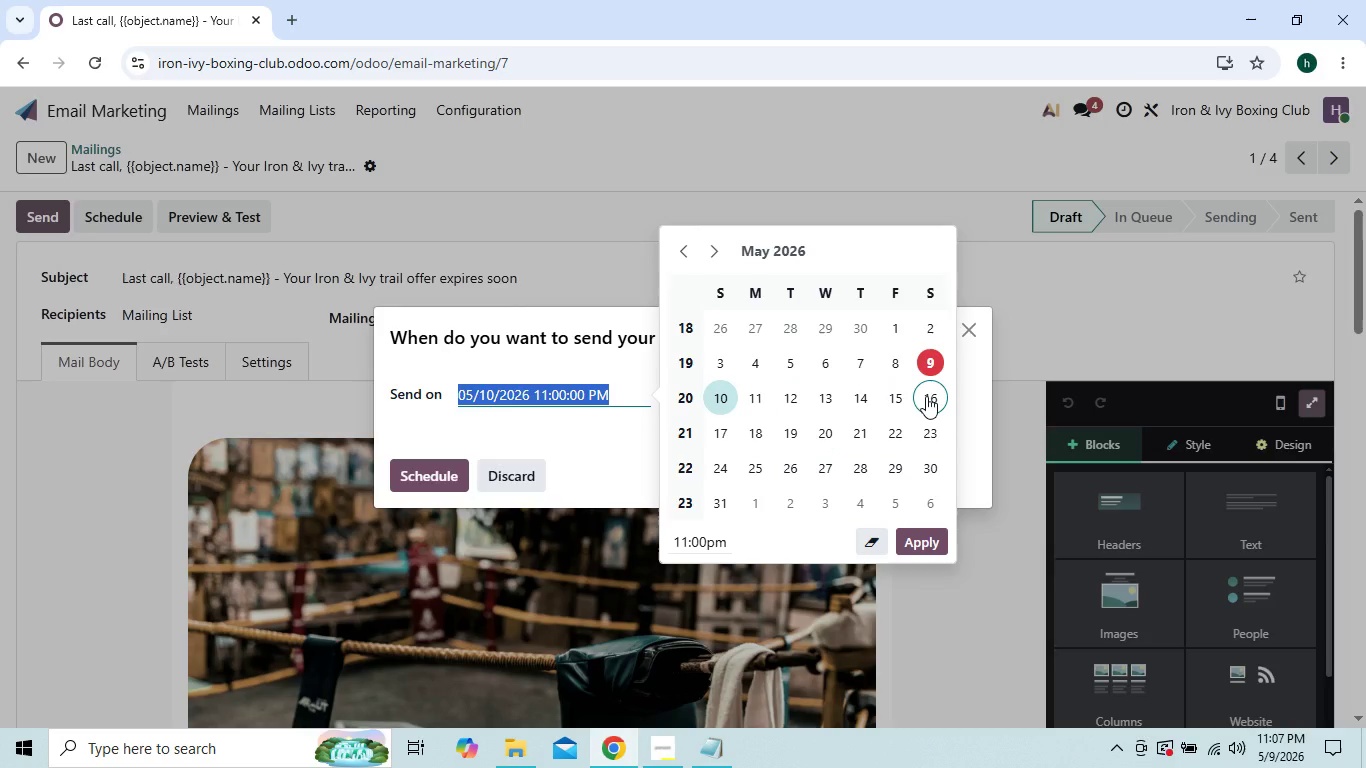 
left_click([857, 423])
 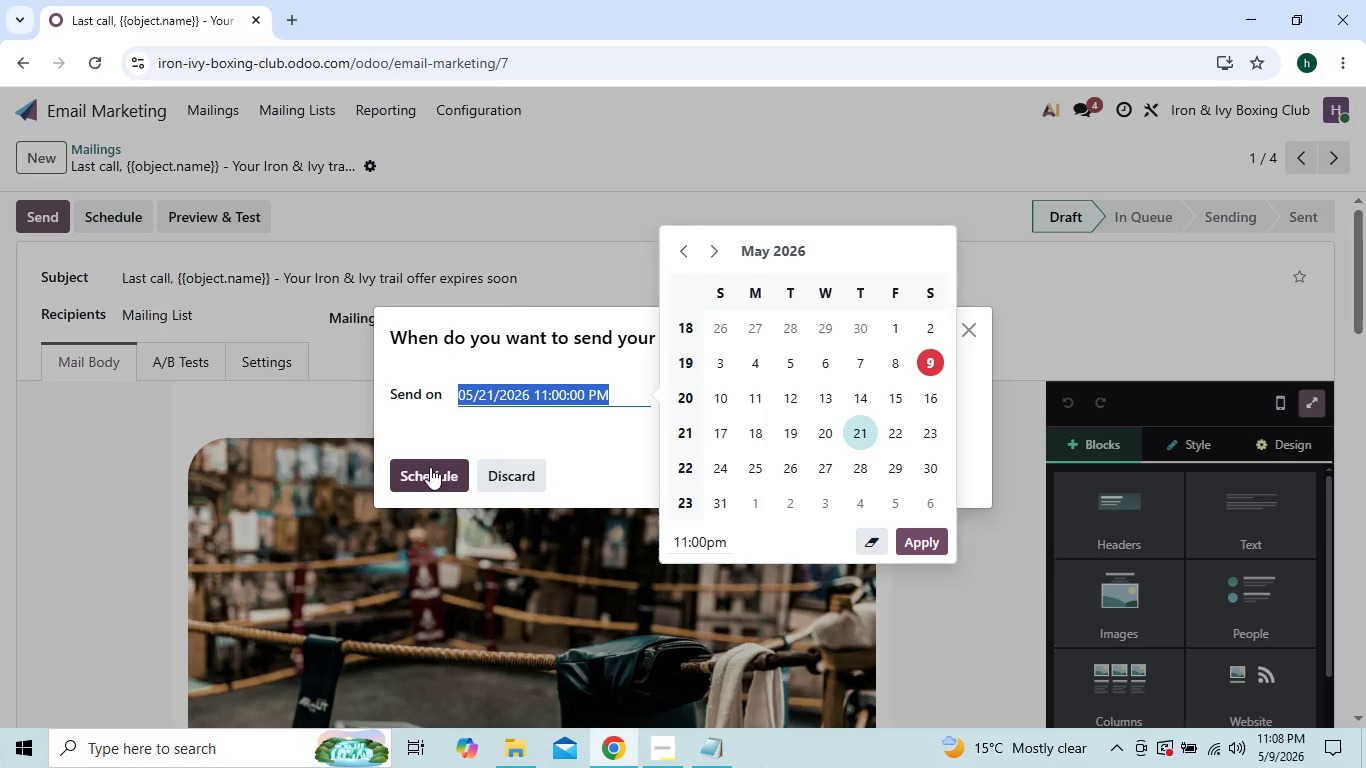 
left_click([425, 465])
 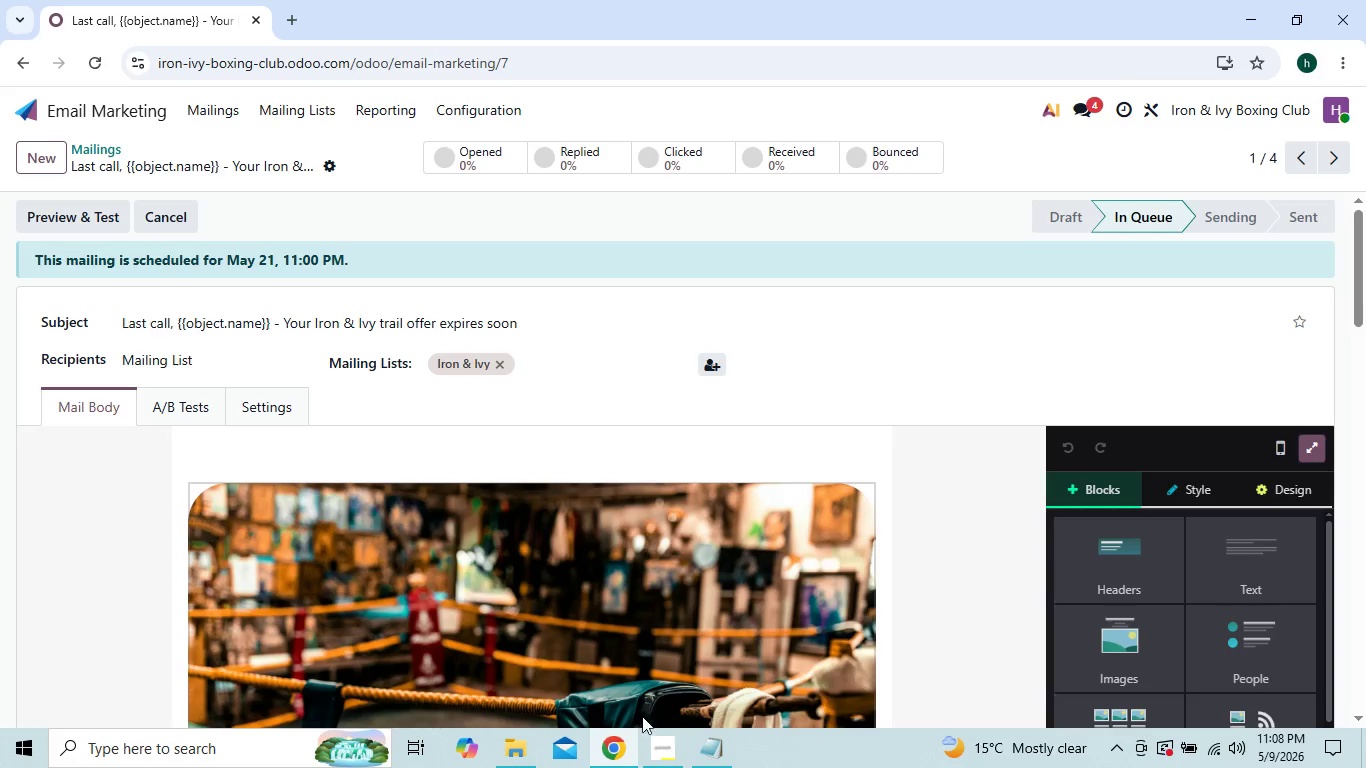 
left_click([650, 728])